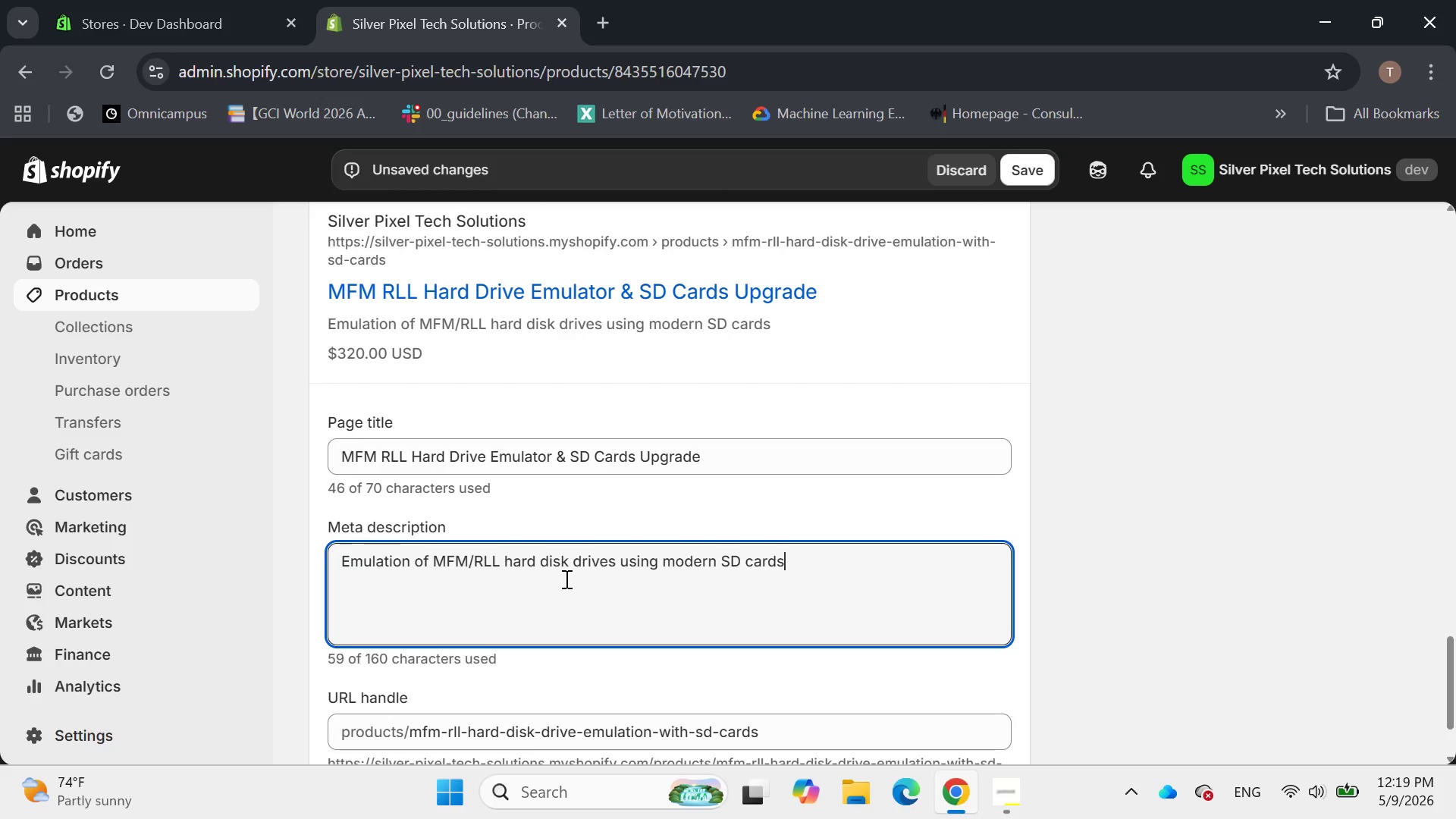 
type(. Upgrade)
 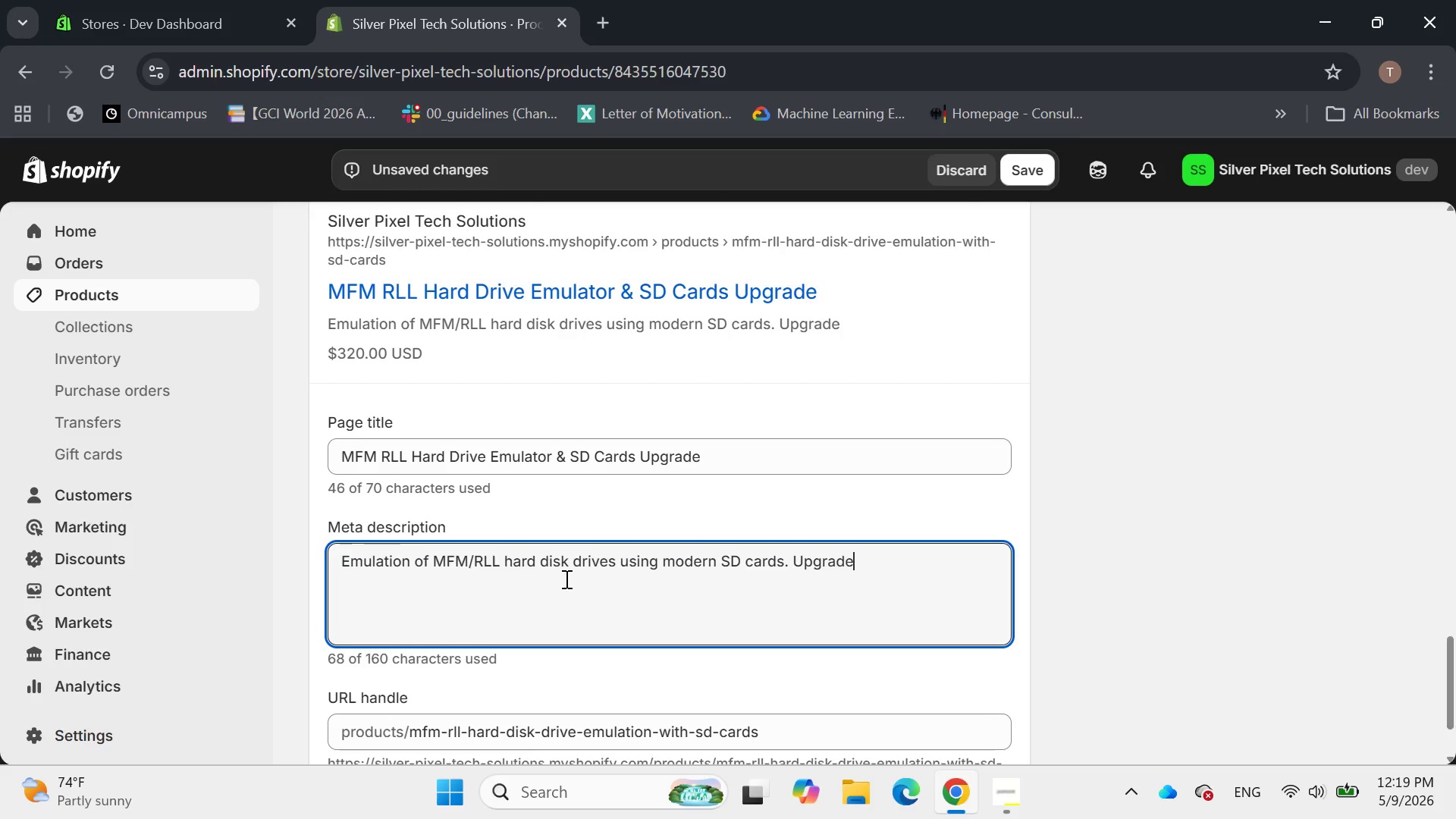 
wait(6.12)
 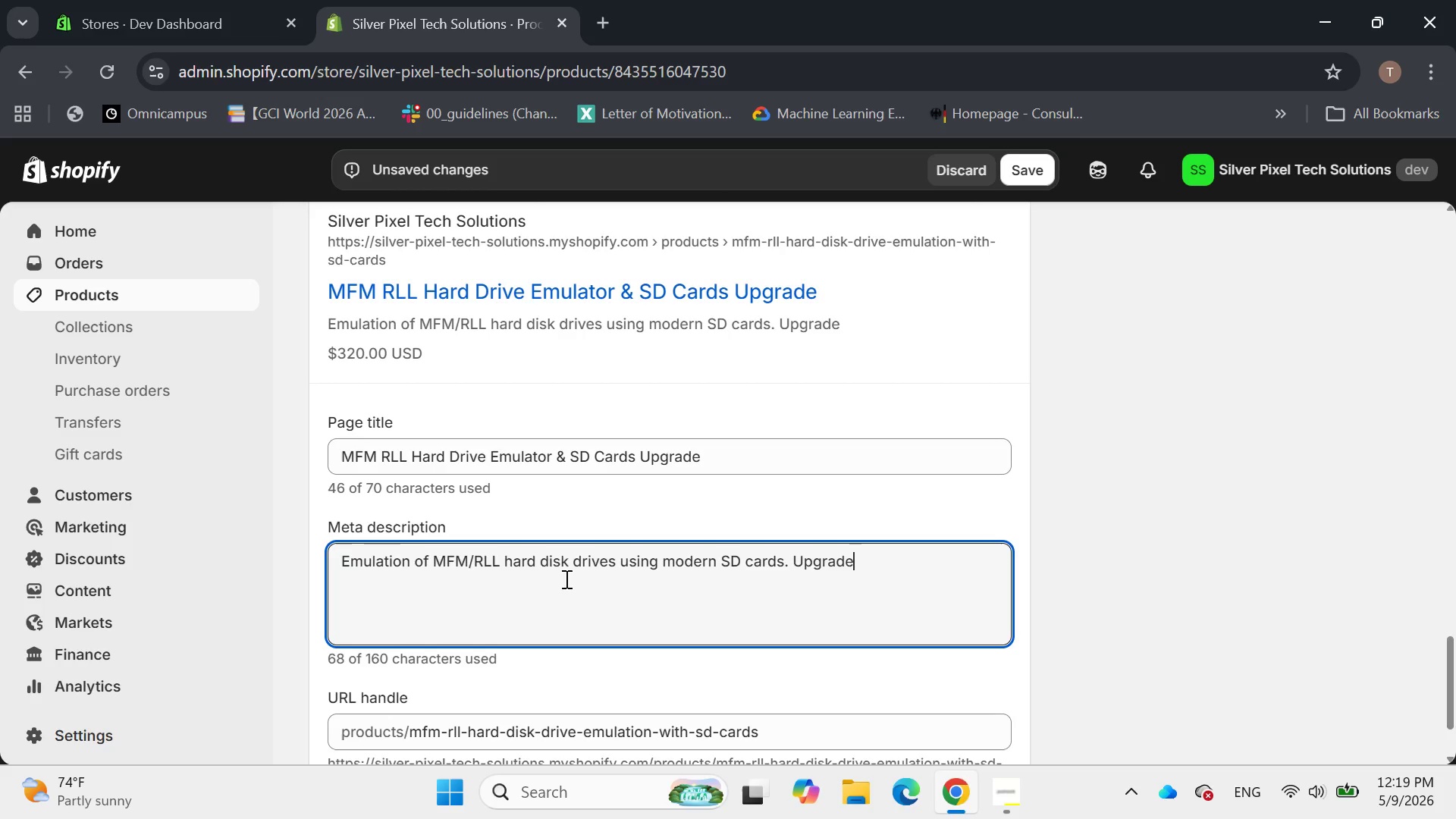 
type( your vintage)
 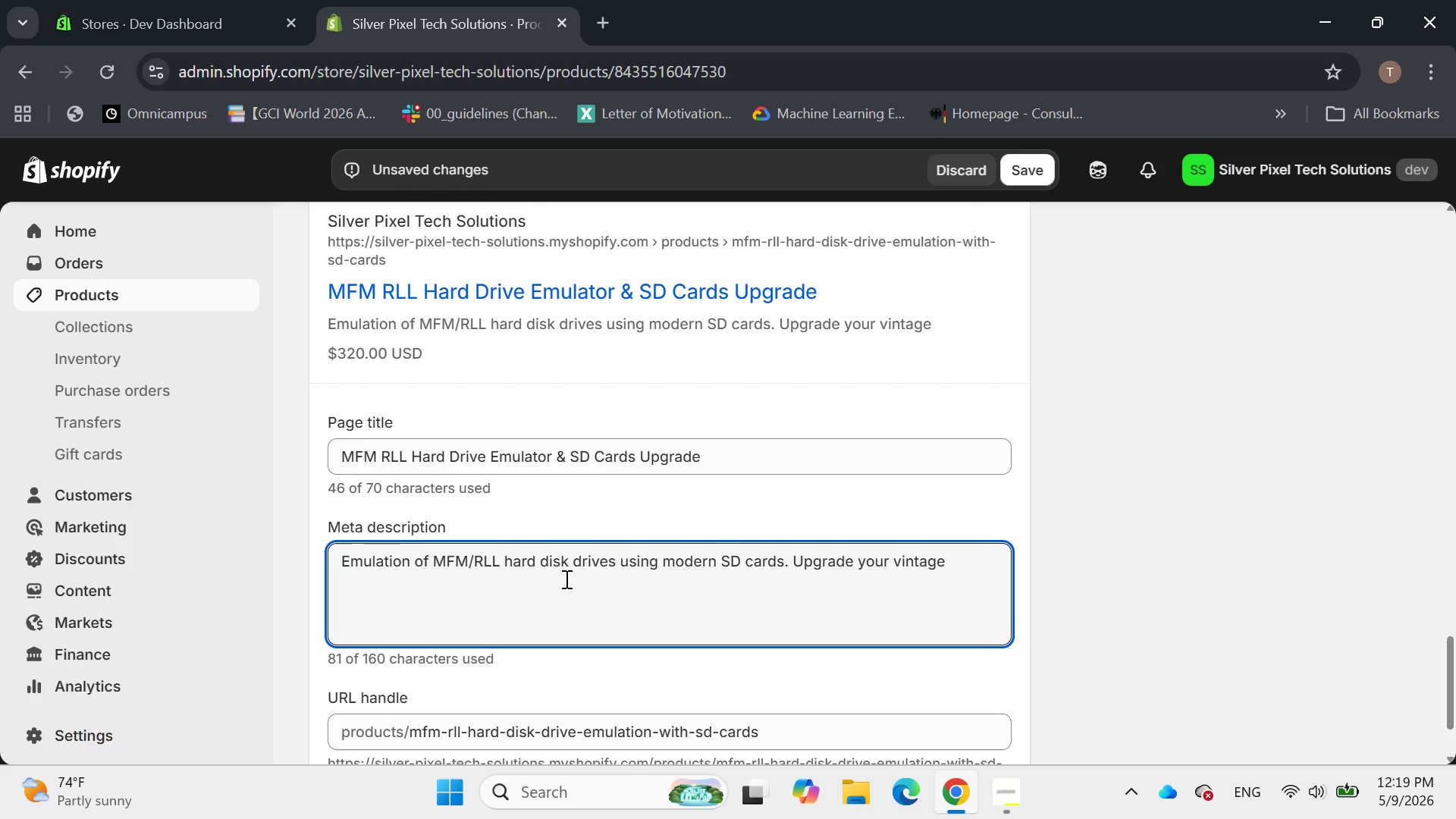 
wait(5.06)
 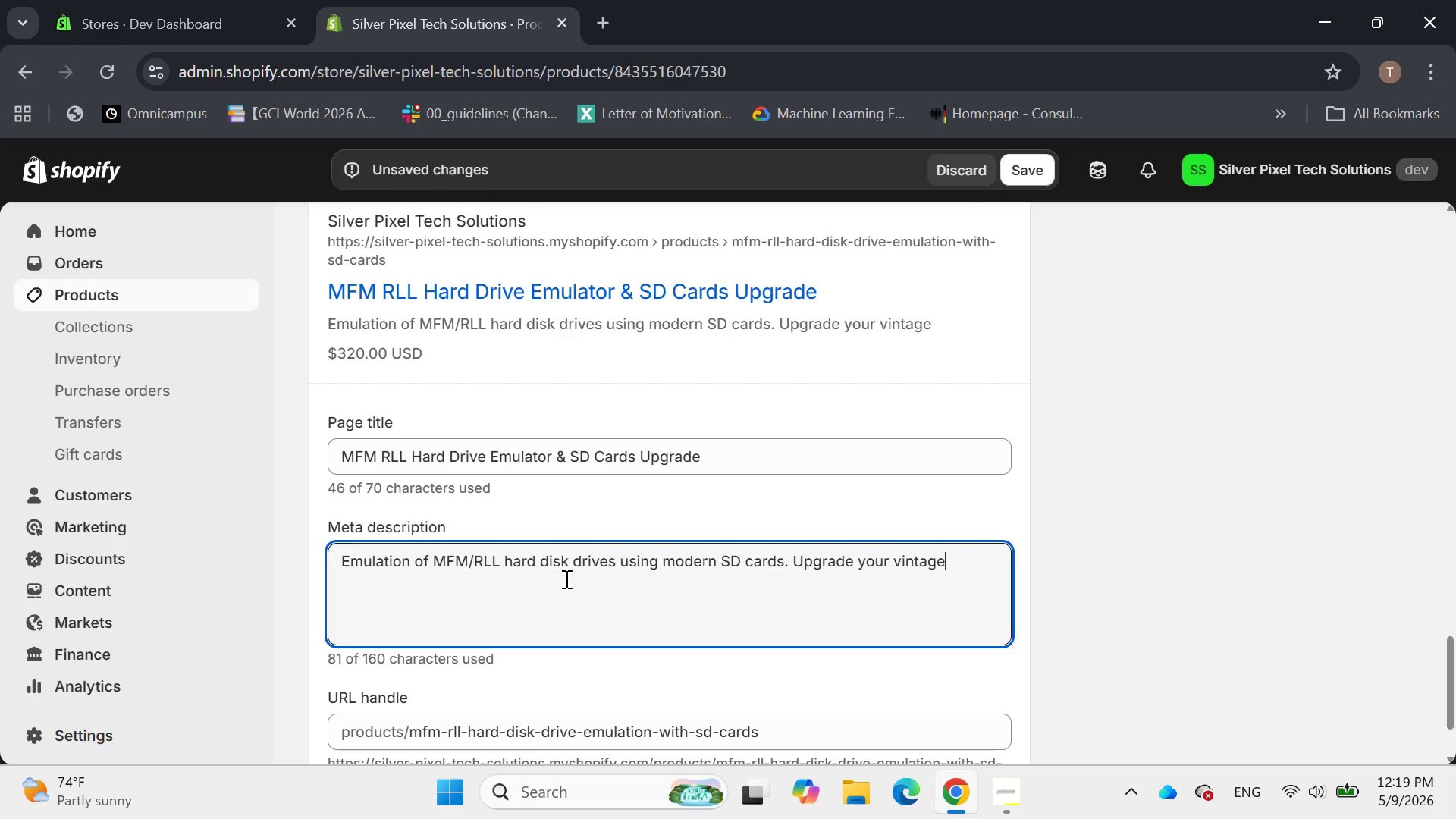 
type( PC with reliable )
 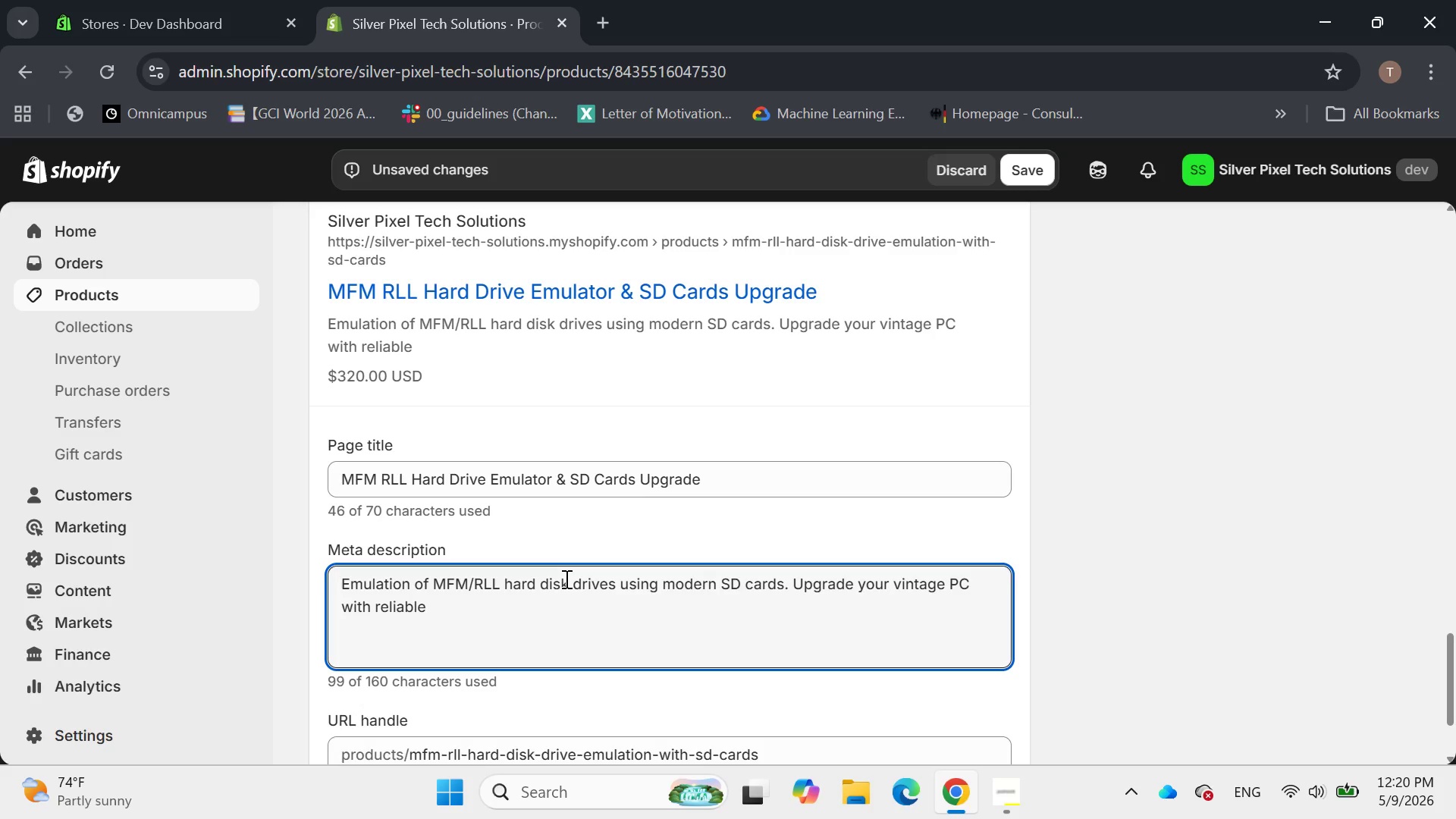 
key(Backspace)
type(, silent)
 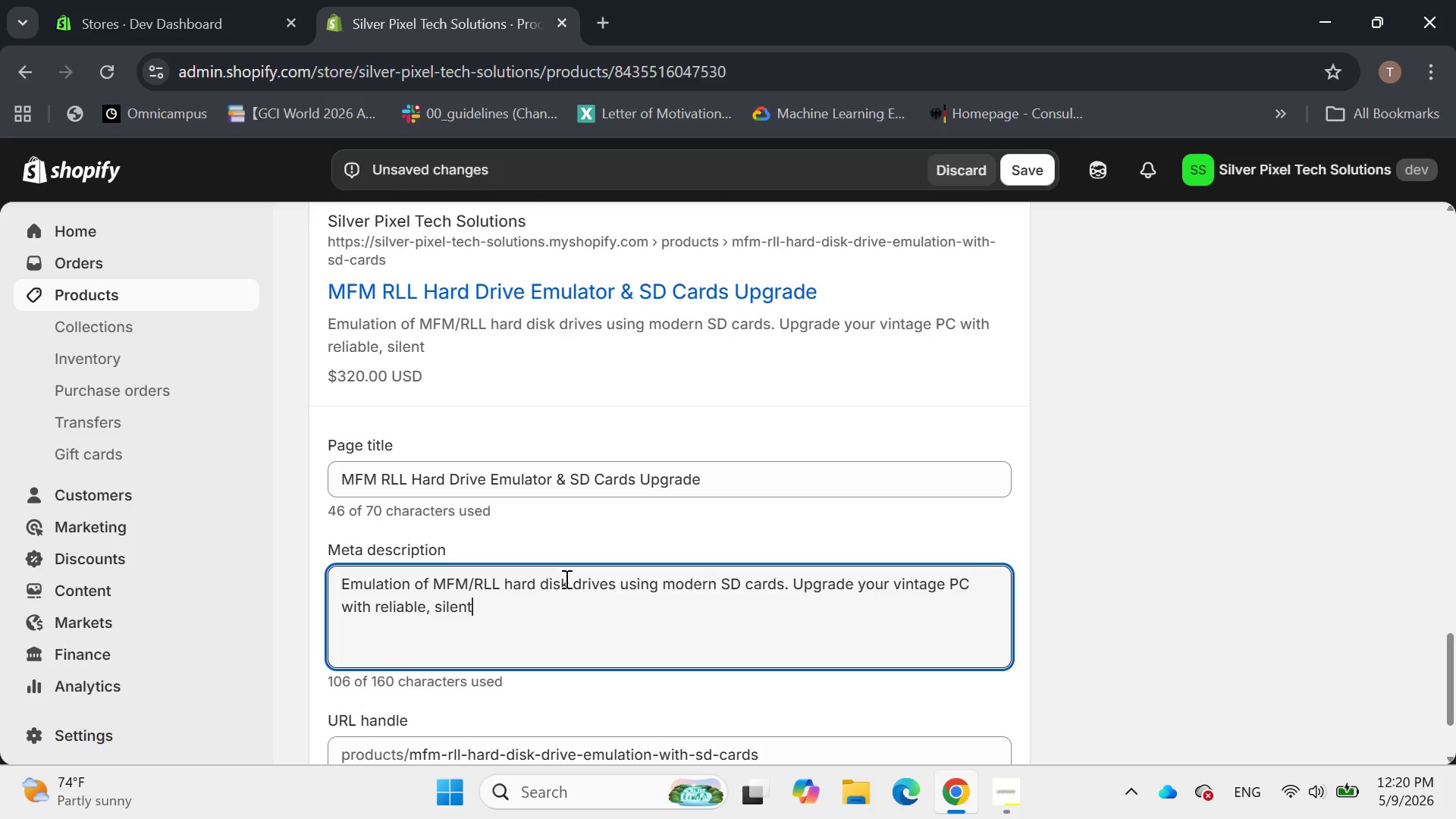 
type( solid-state storage solutions.)
 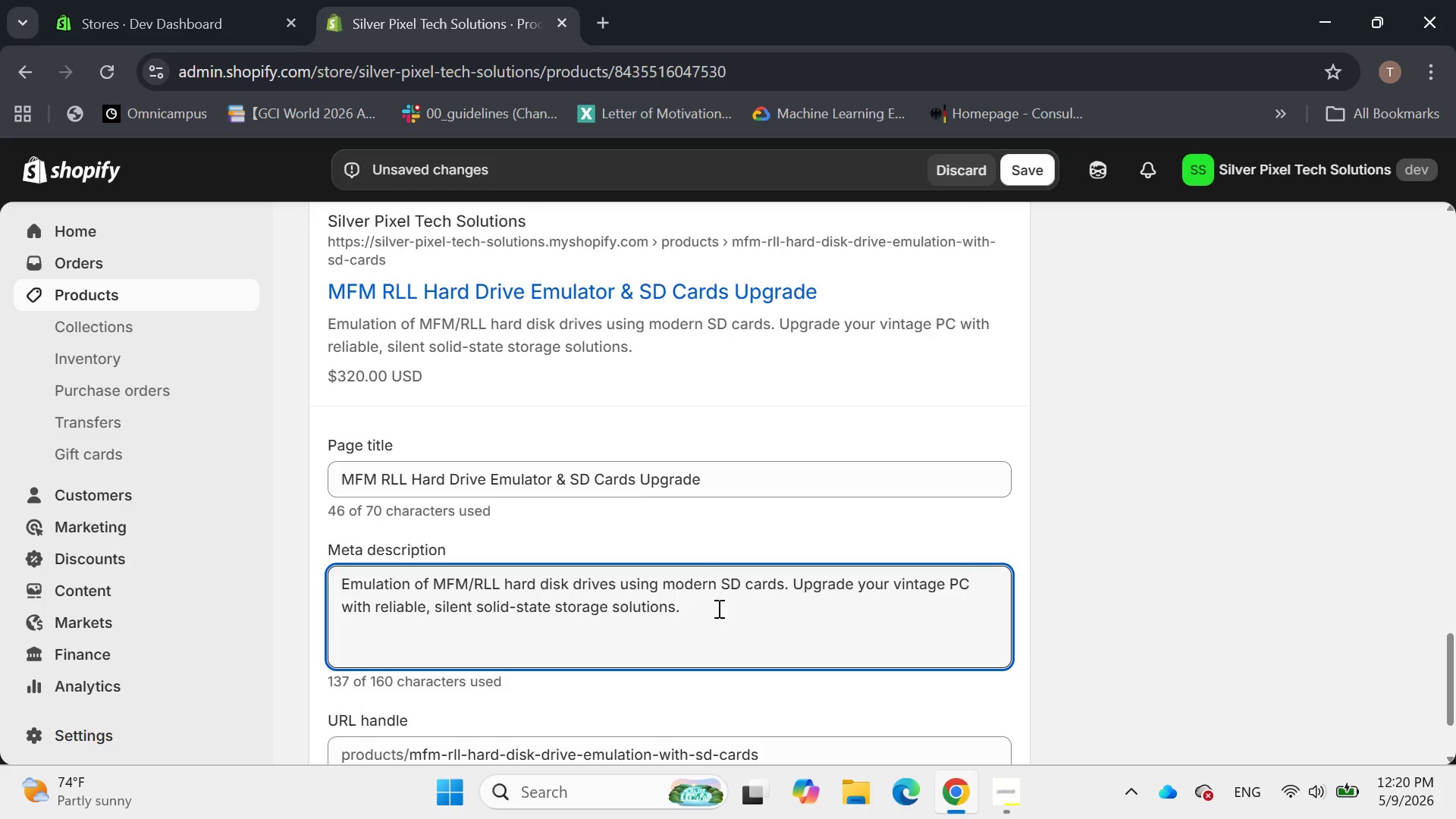 
left_click([747, 612])
 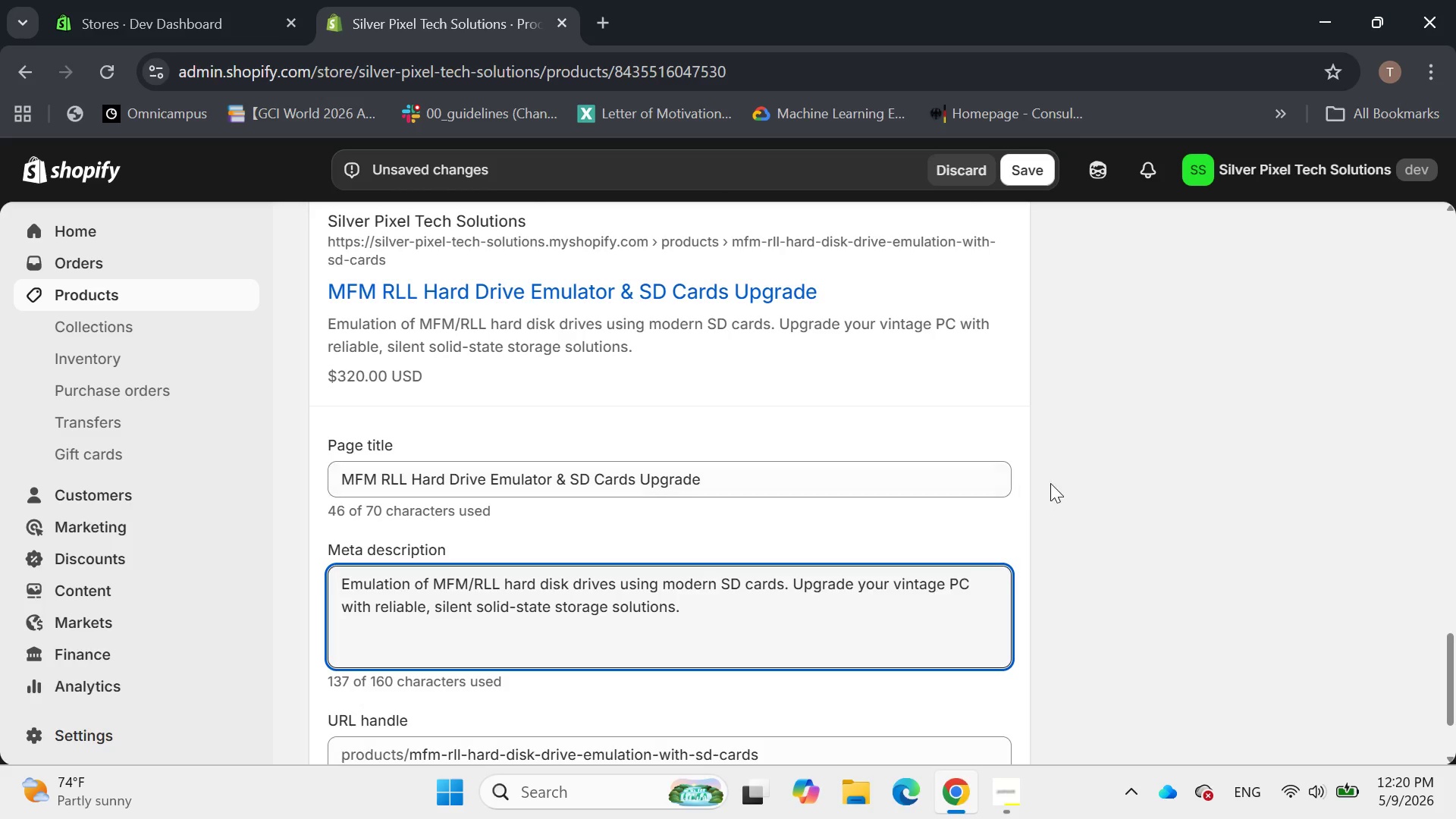 
left_click([1050, 483])
 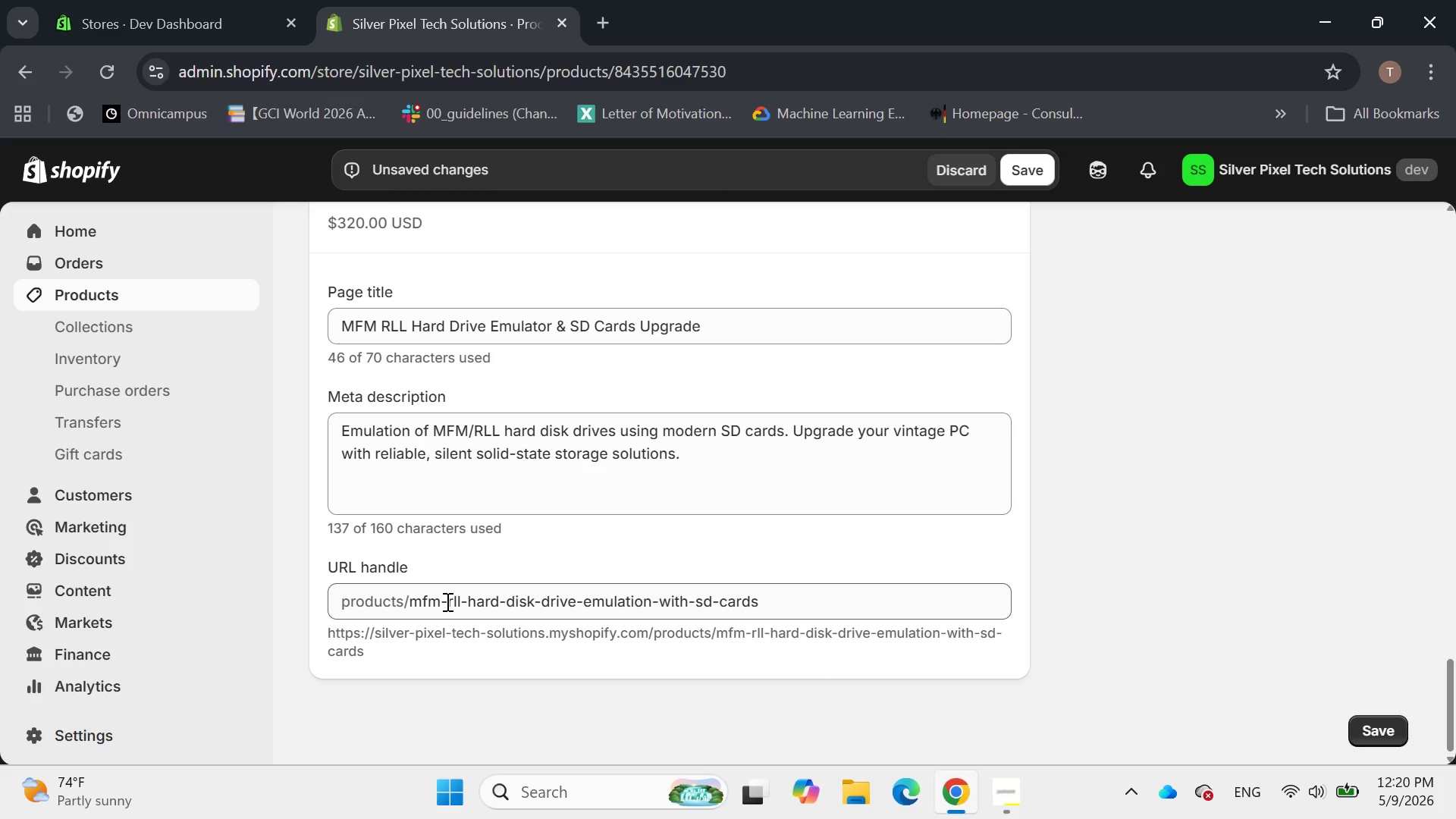 
wait(18.23)
 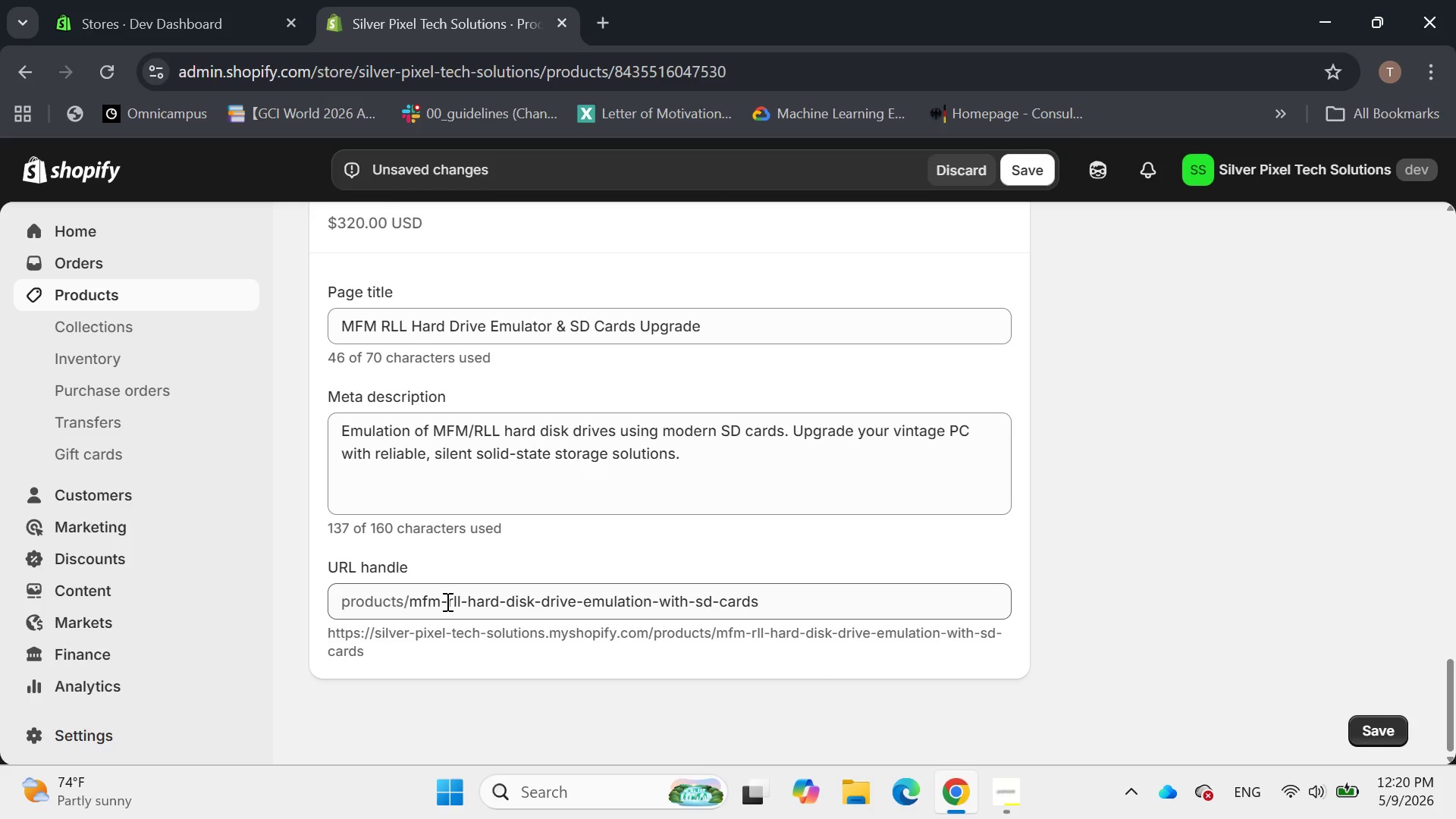 
left_click_drag(start_coordinate=[532, 598], to_coordinate=[499, 598])
 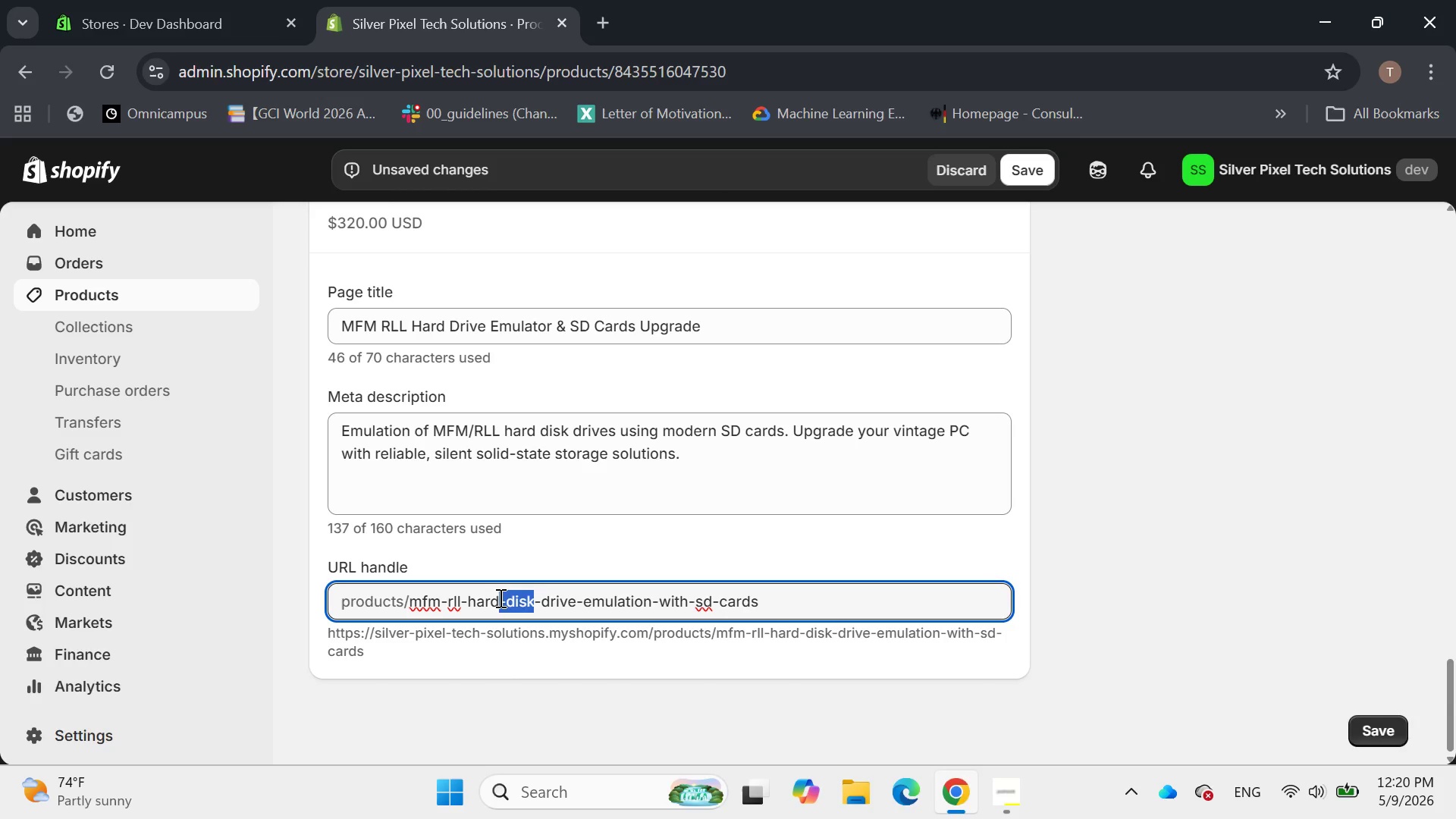 
key(Backspace)
 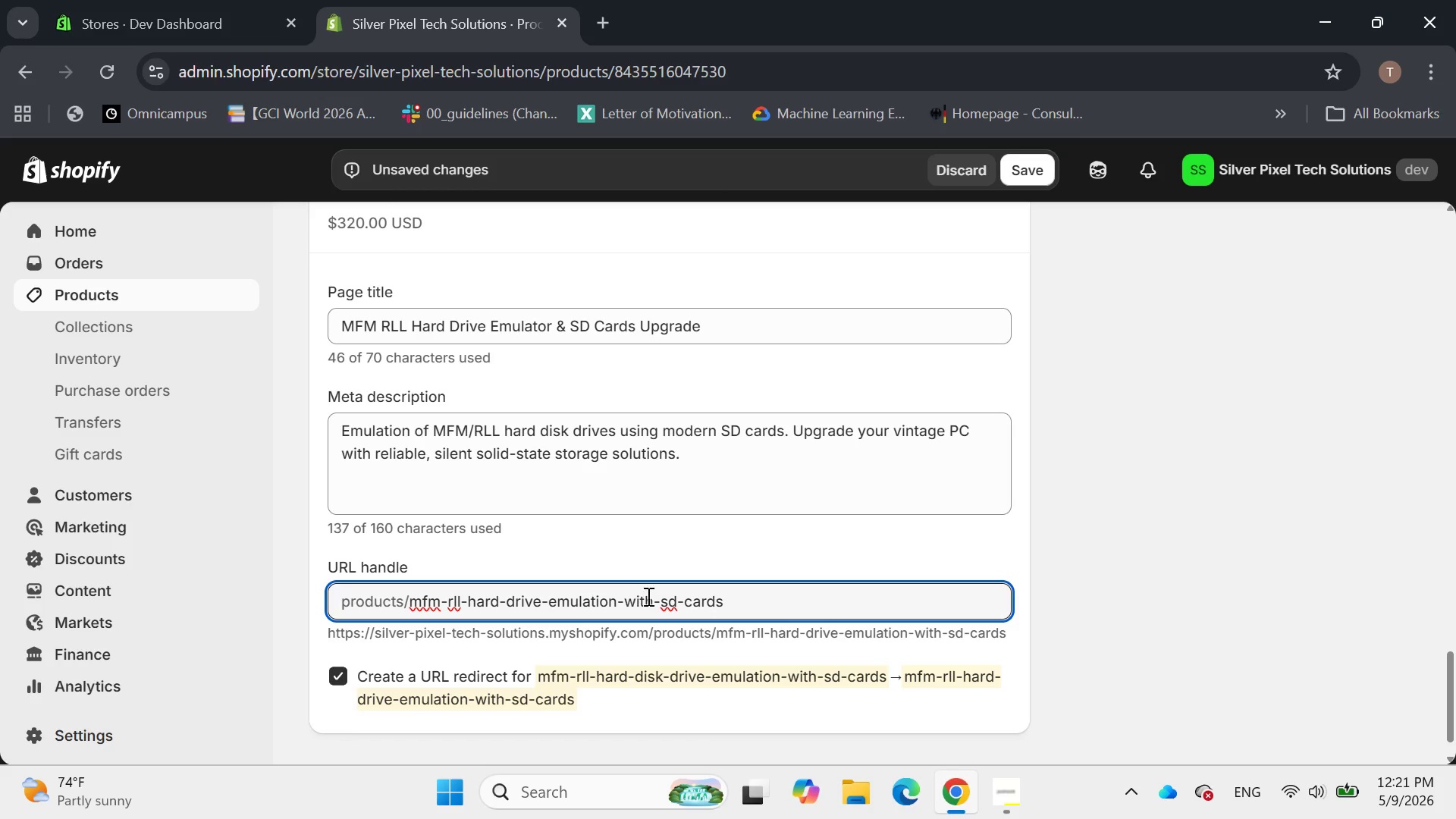 
left_click([651, 594])
 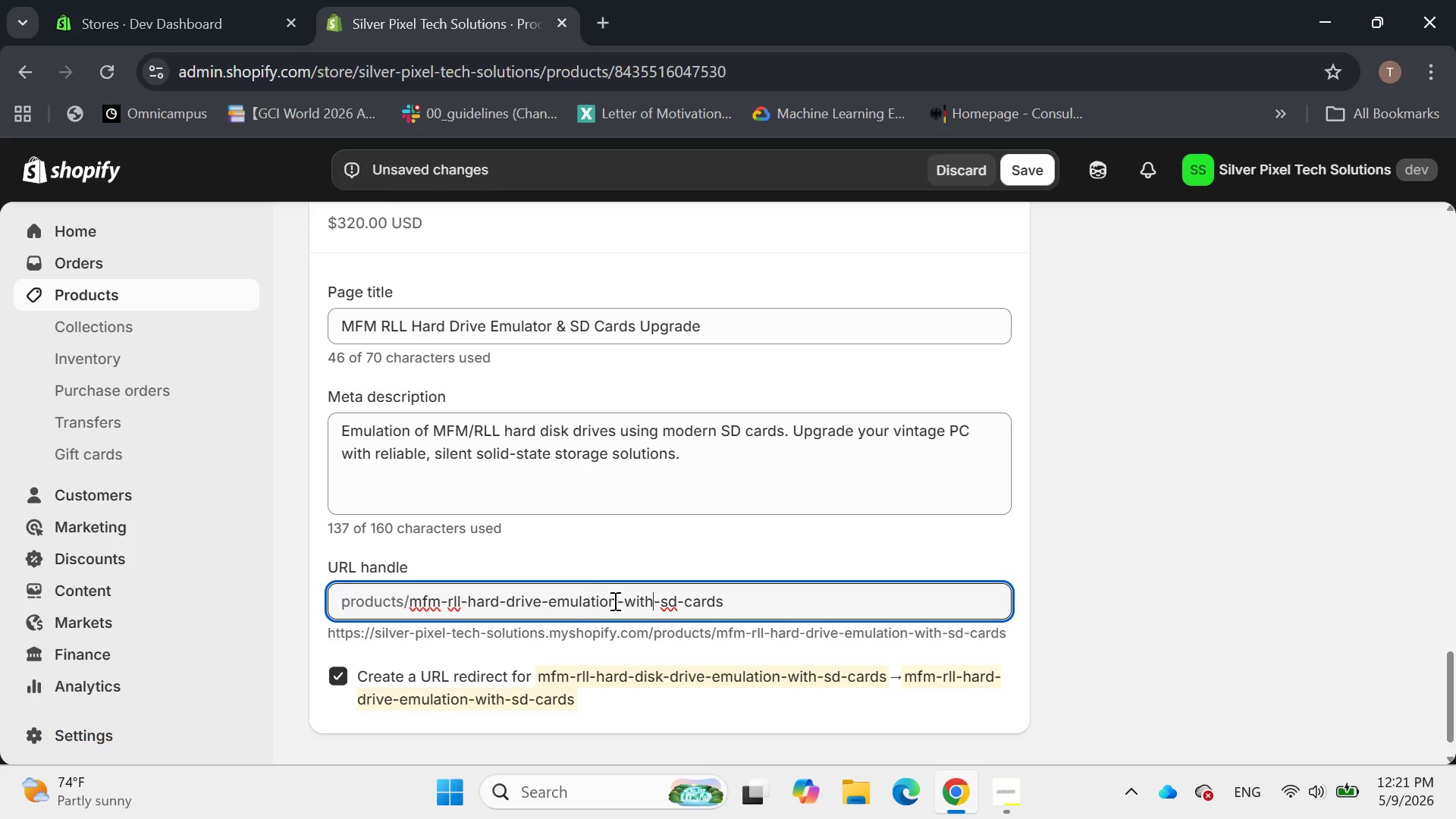 
left_click_drag(start_coordinate=[622, 598], to_coordinate=[743, 595])
 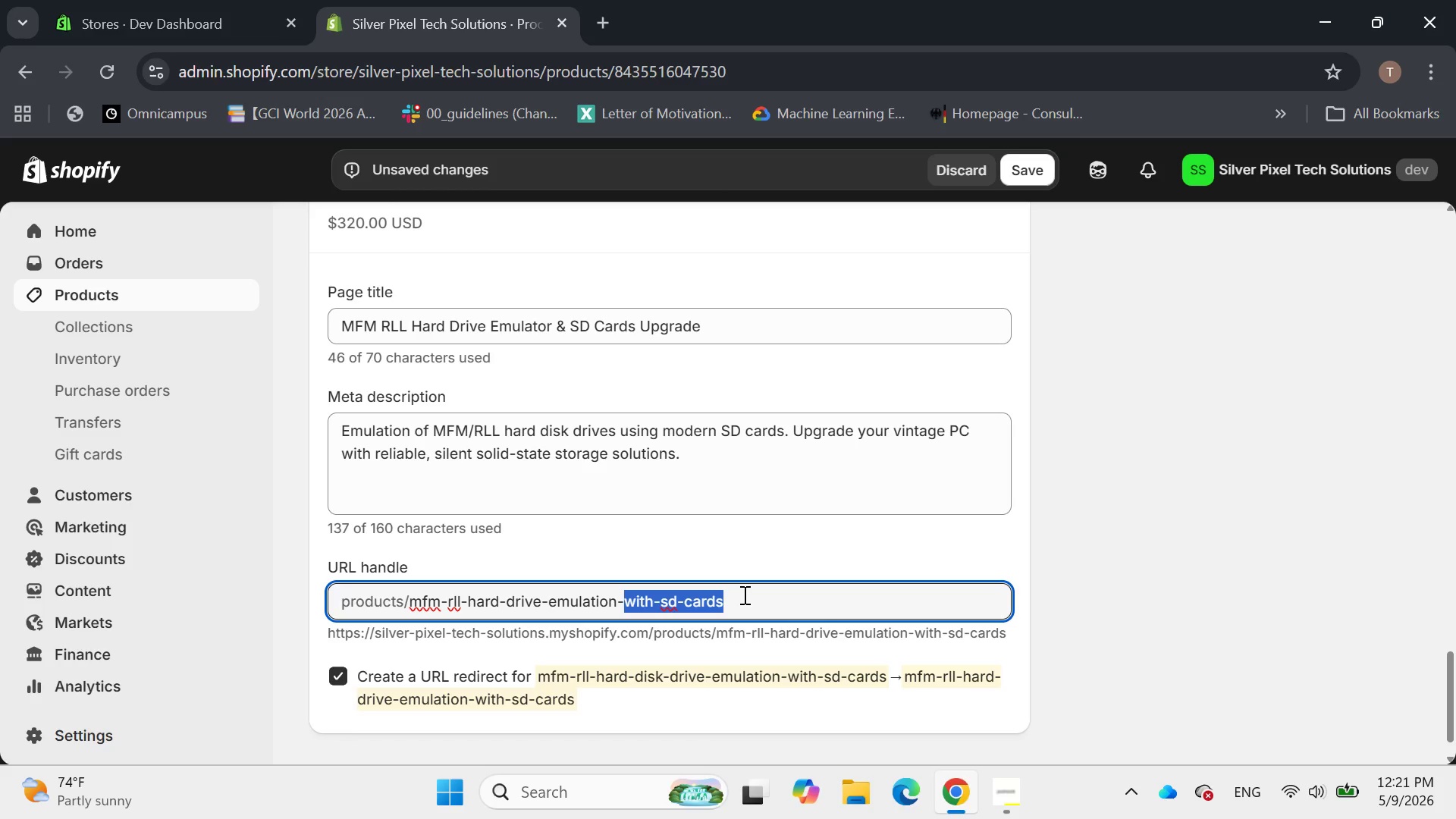 
key(Backspace)
 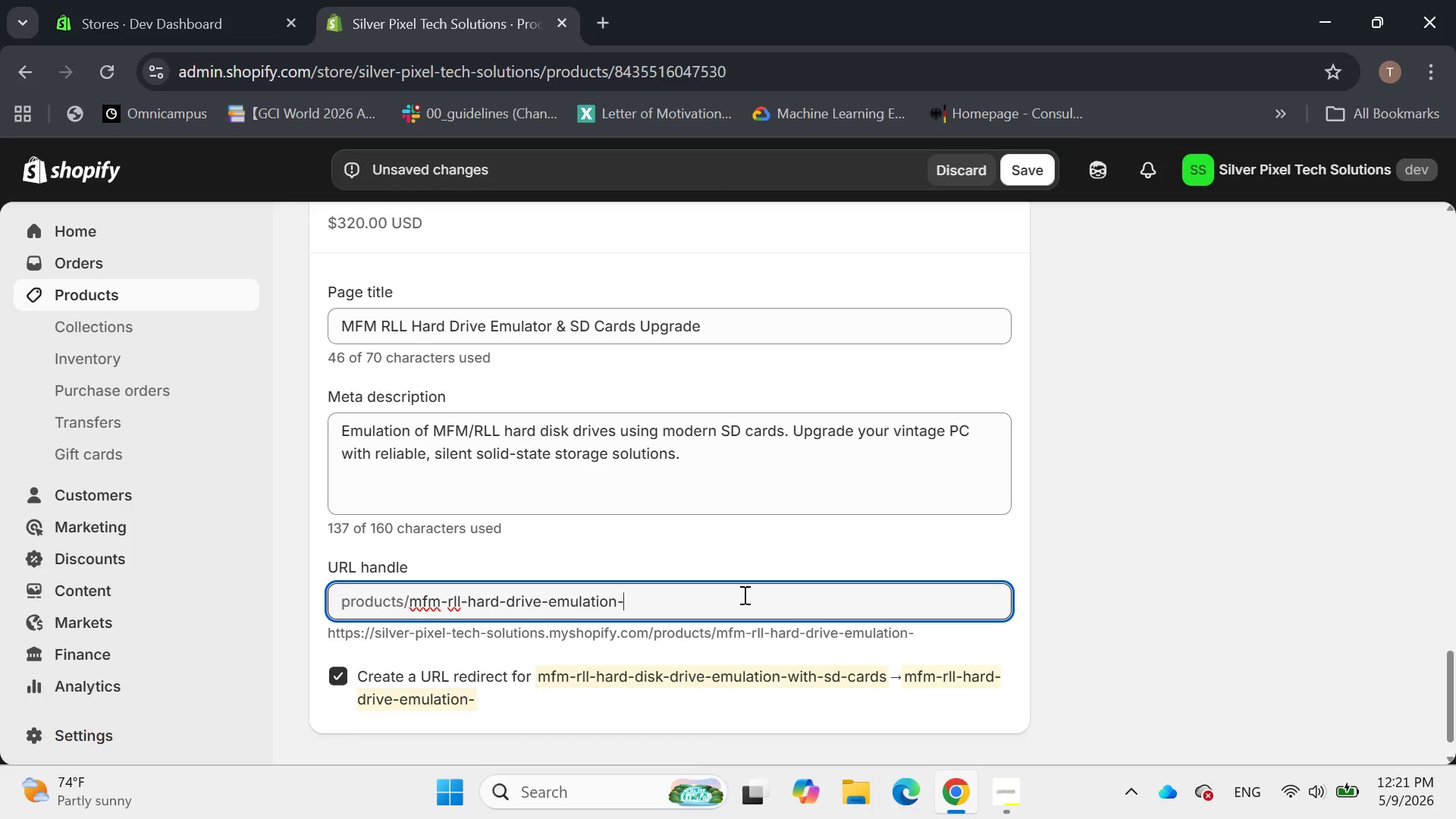 
key(Backspace)
 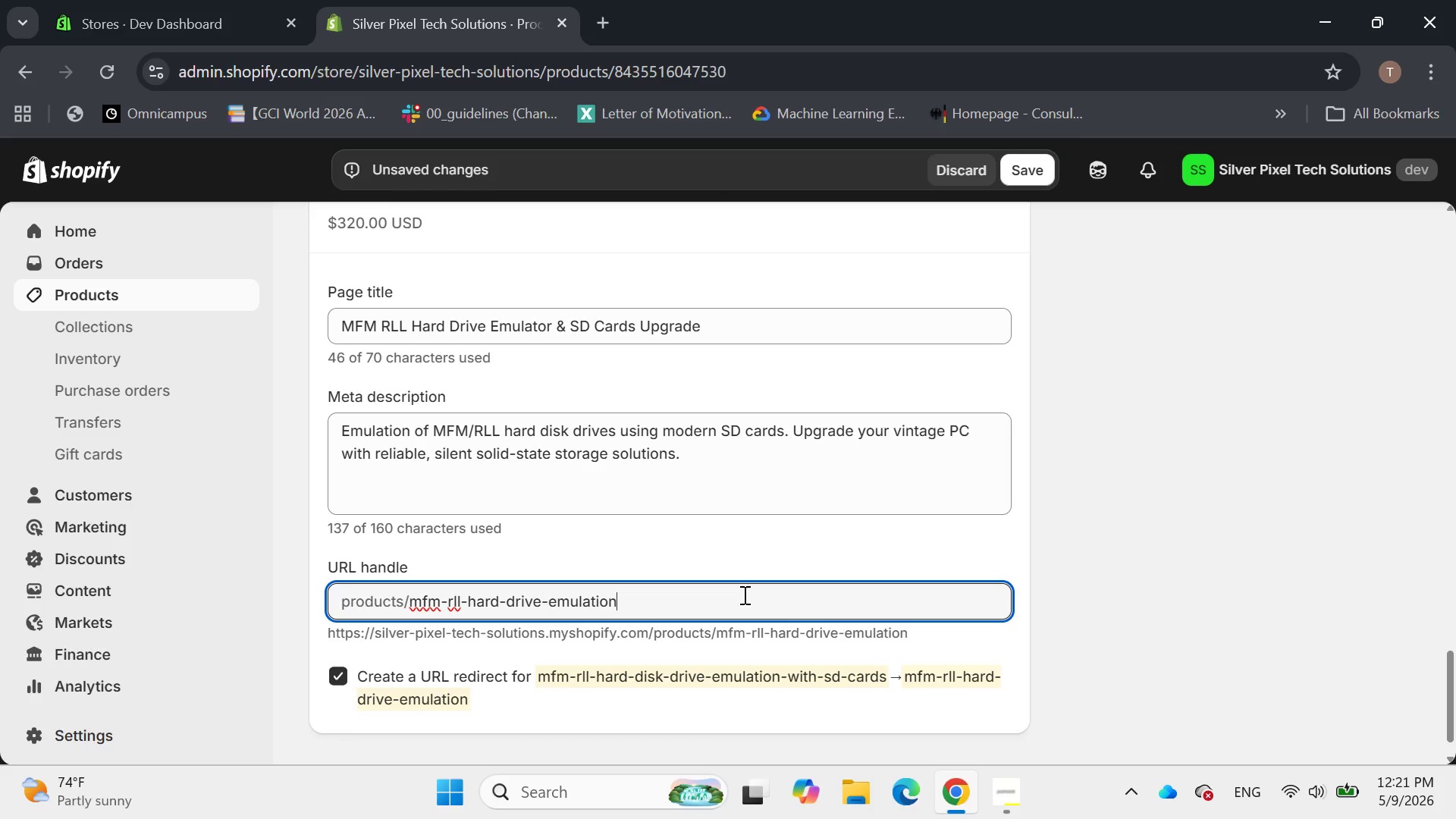 
left_click([713, 532])
 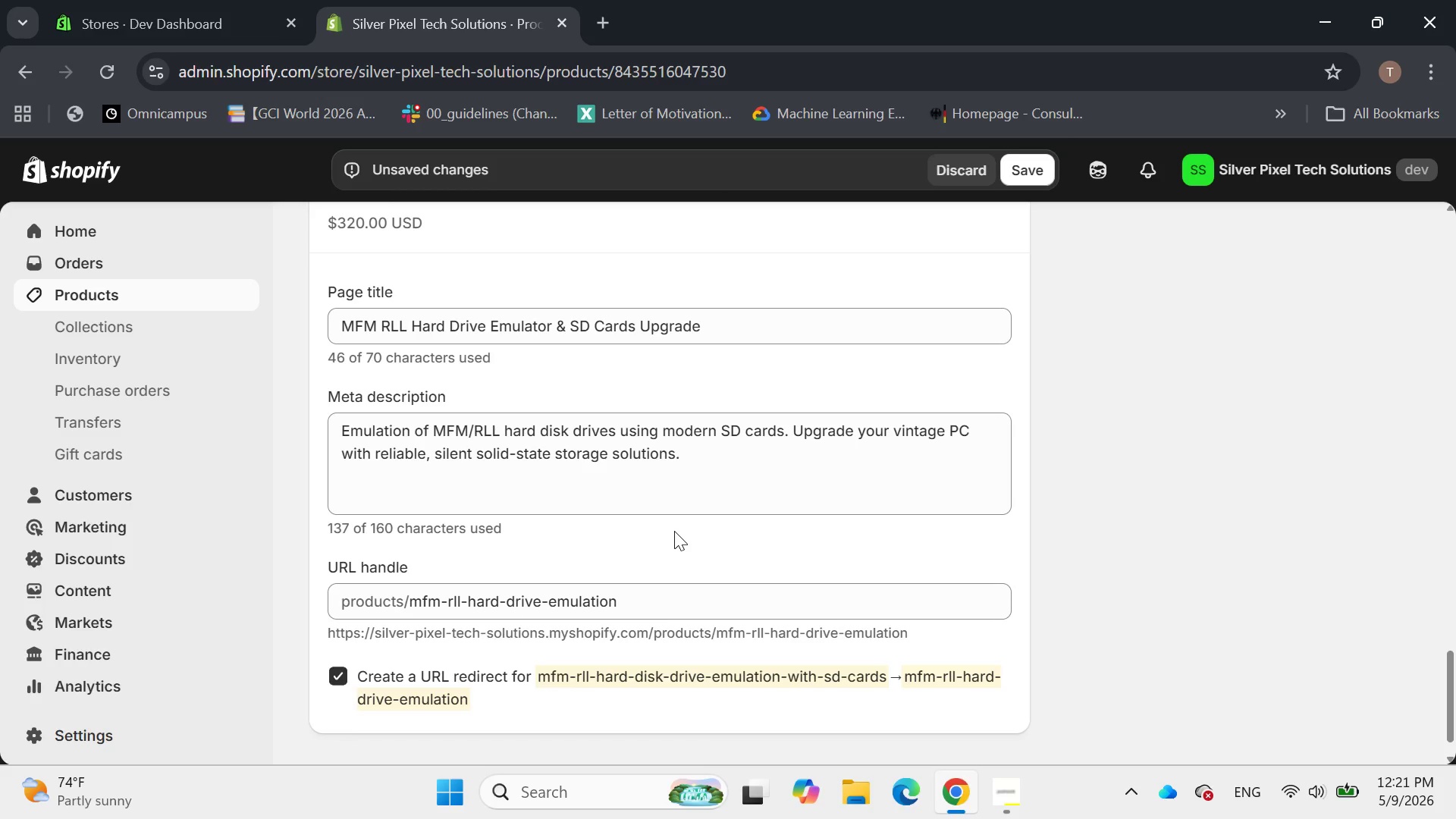 
left_click([1034, 151])
 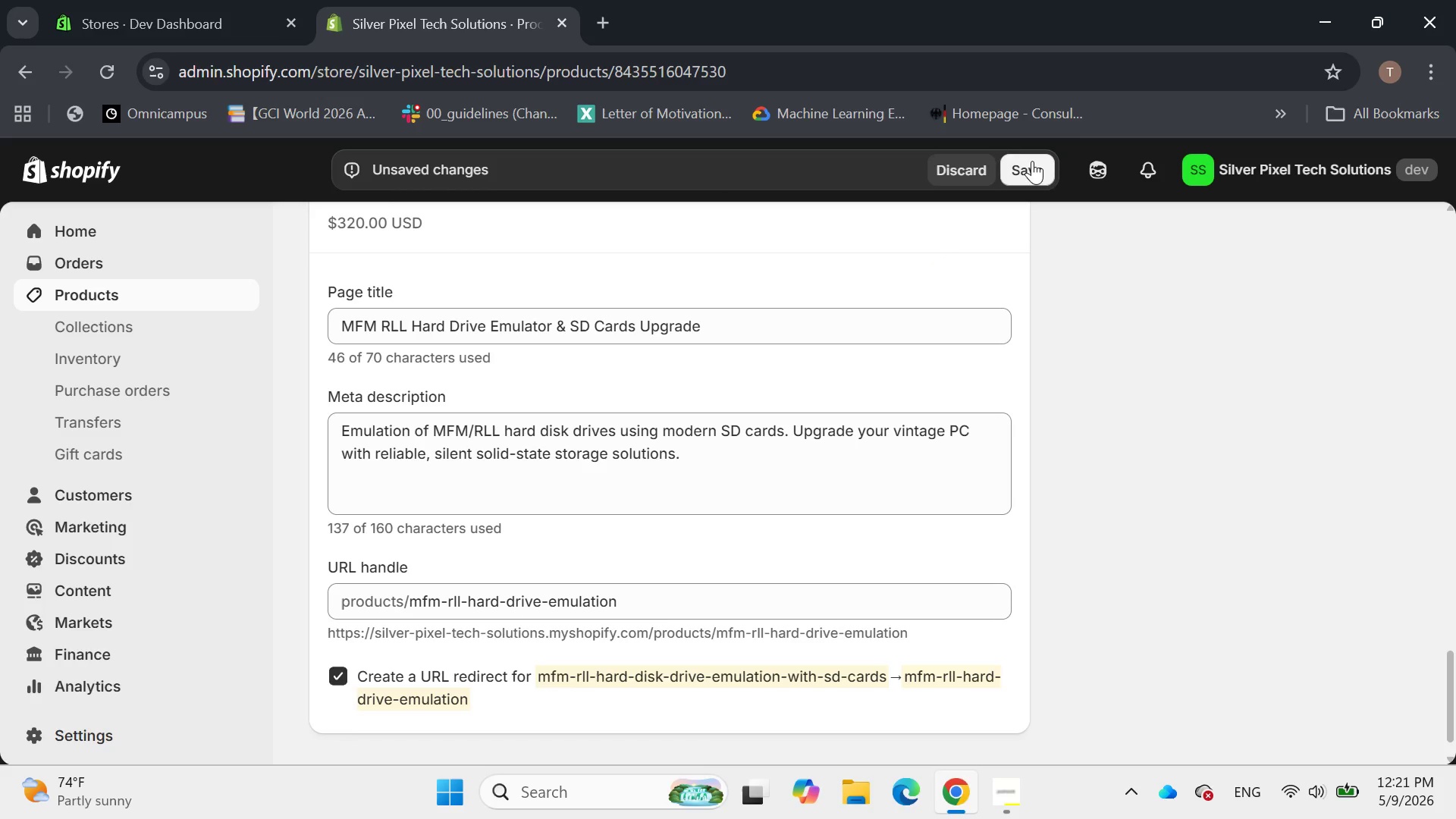 
left_click([1032, 161])
 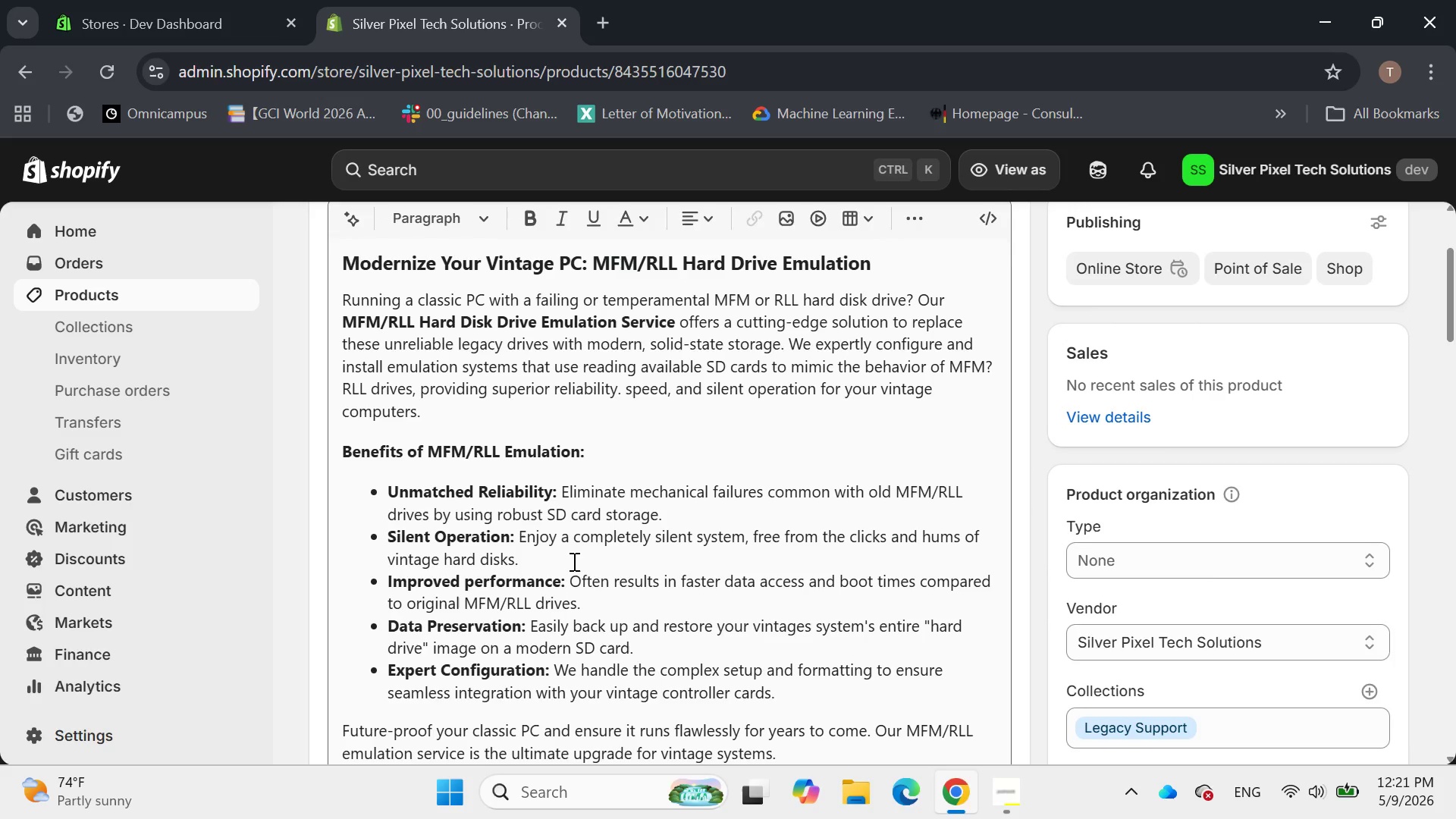 
wait(37.62)
 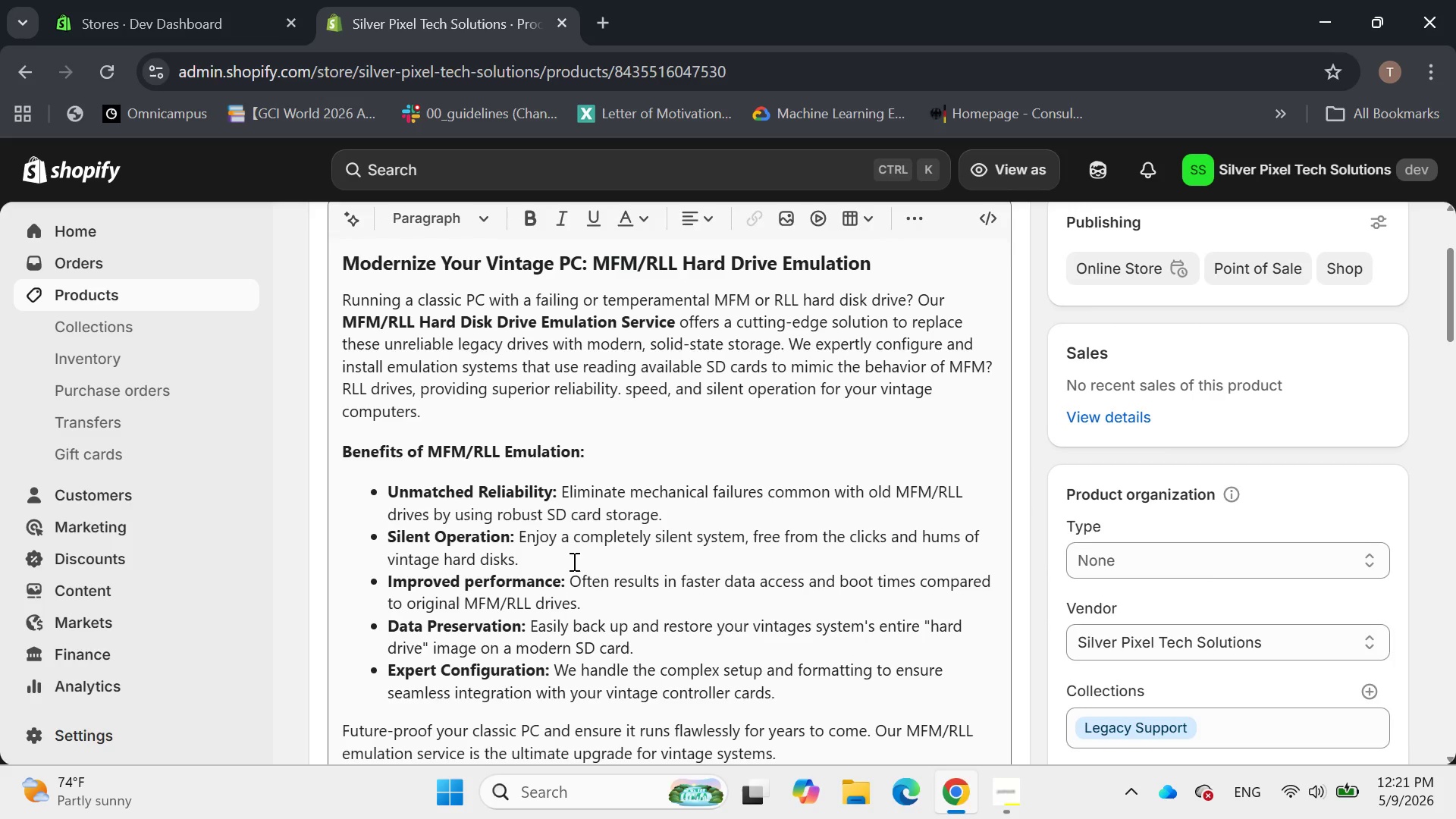 
left_click([335, 231])
 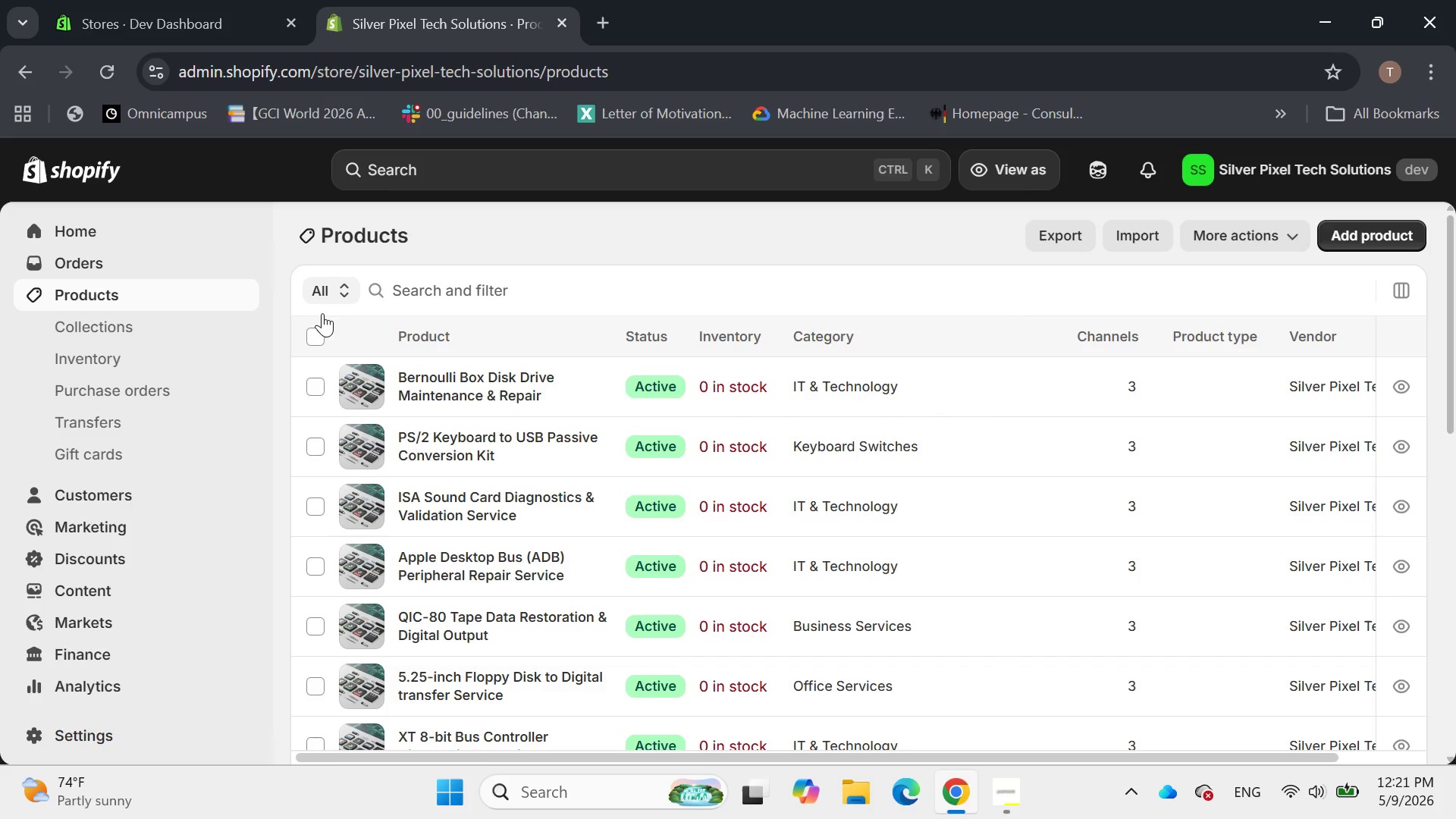 